 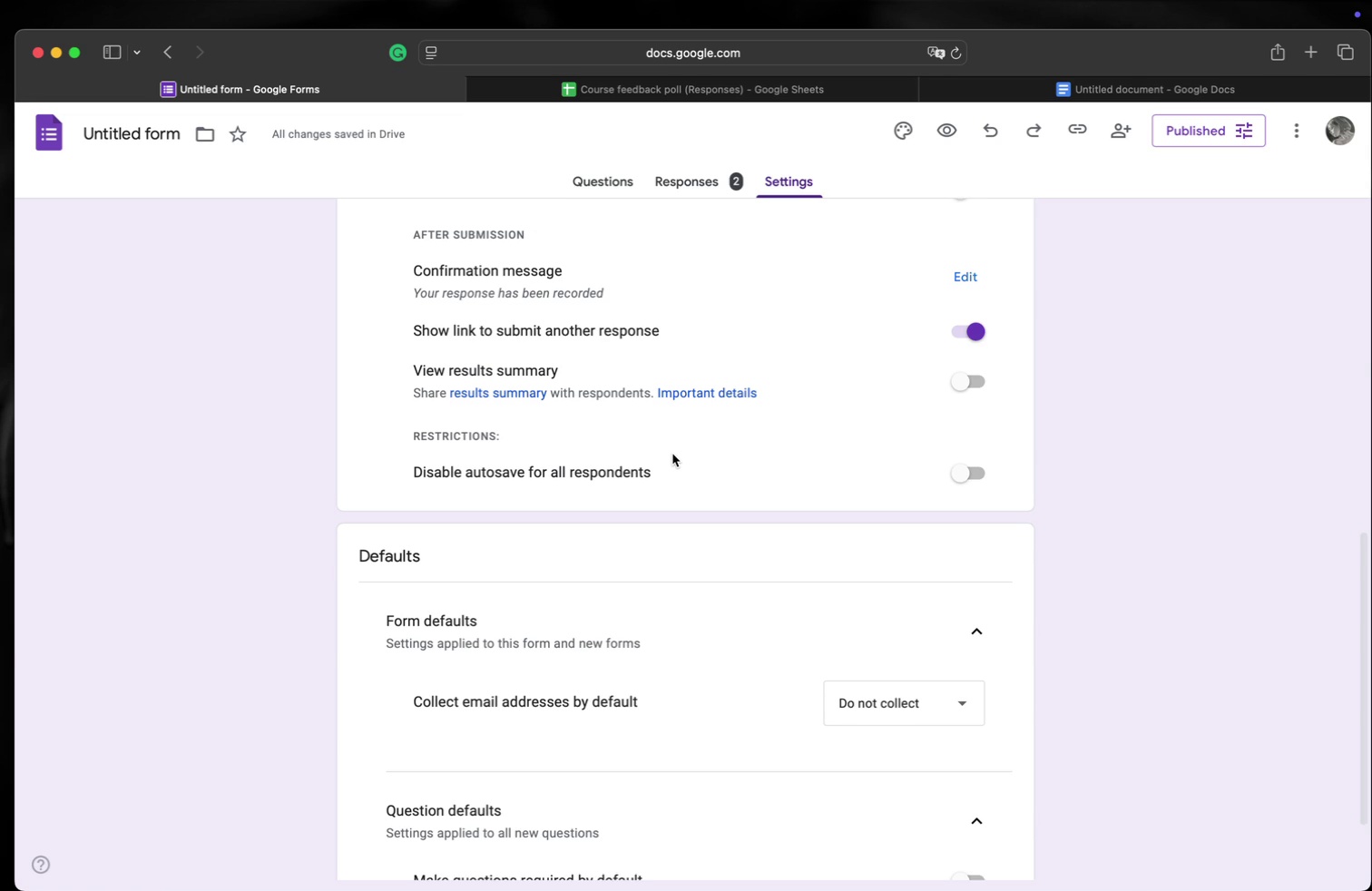 
scroll: coordinate [671, 450], scroll_direction: down, amount: 3.0
 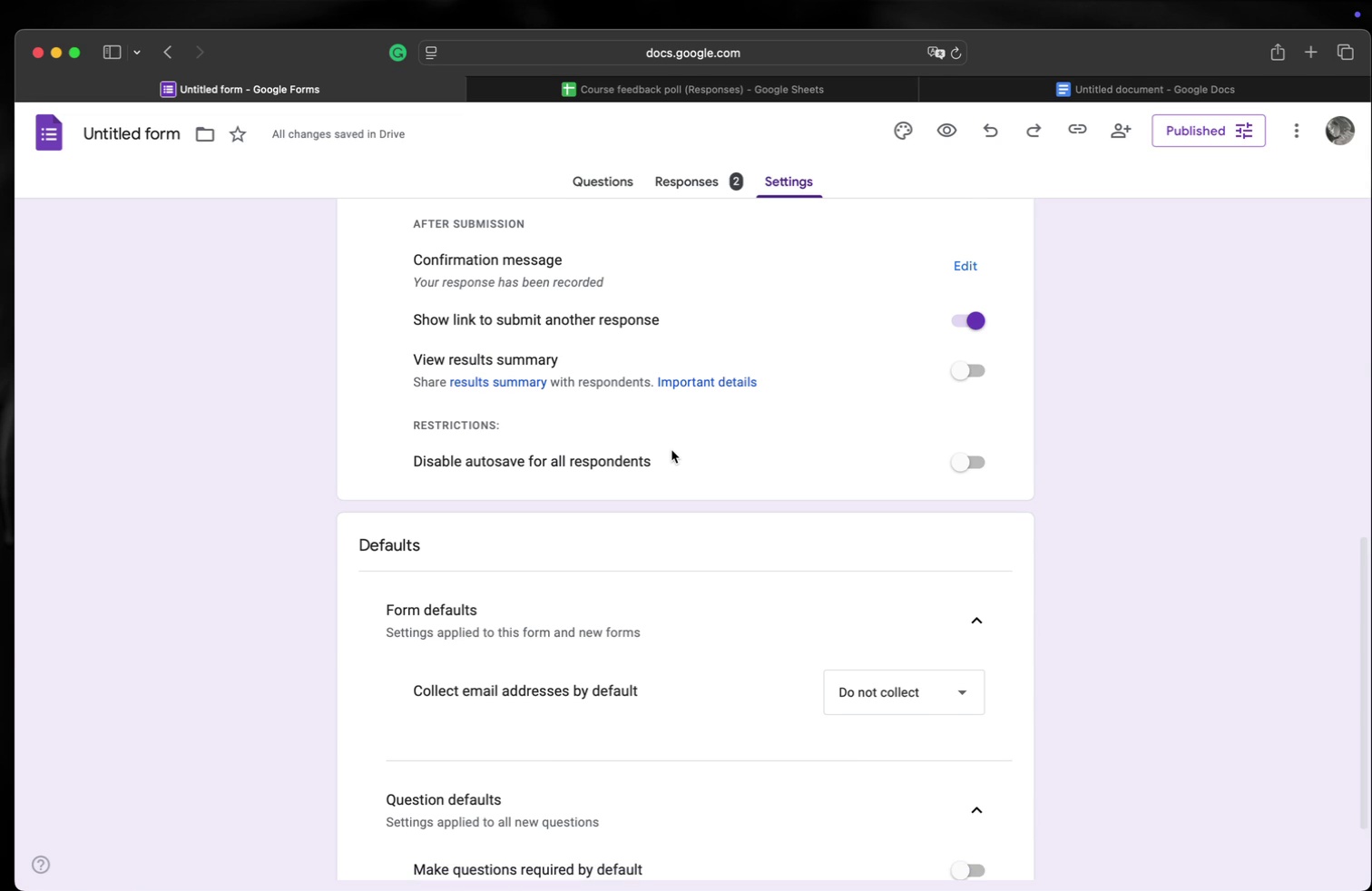 
scroll: coordinate [671, 450], scroll_direction: up, amount: 4.0
 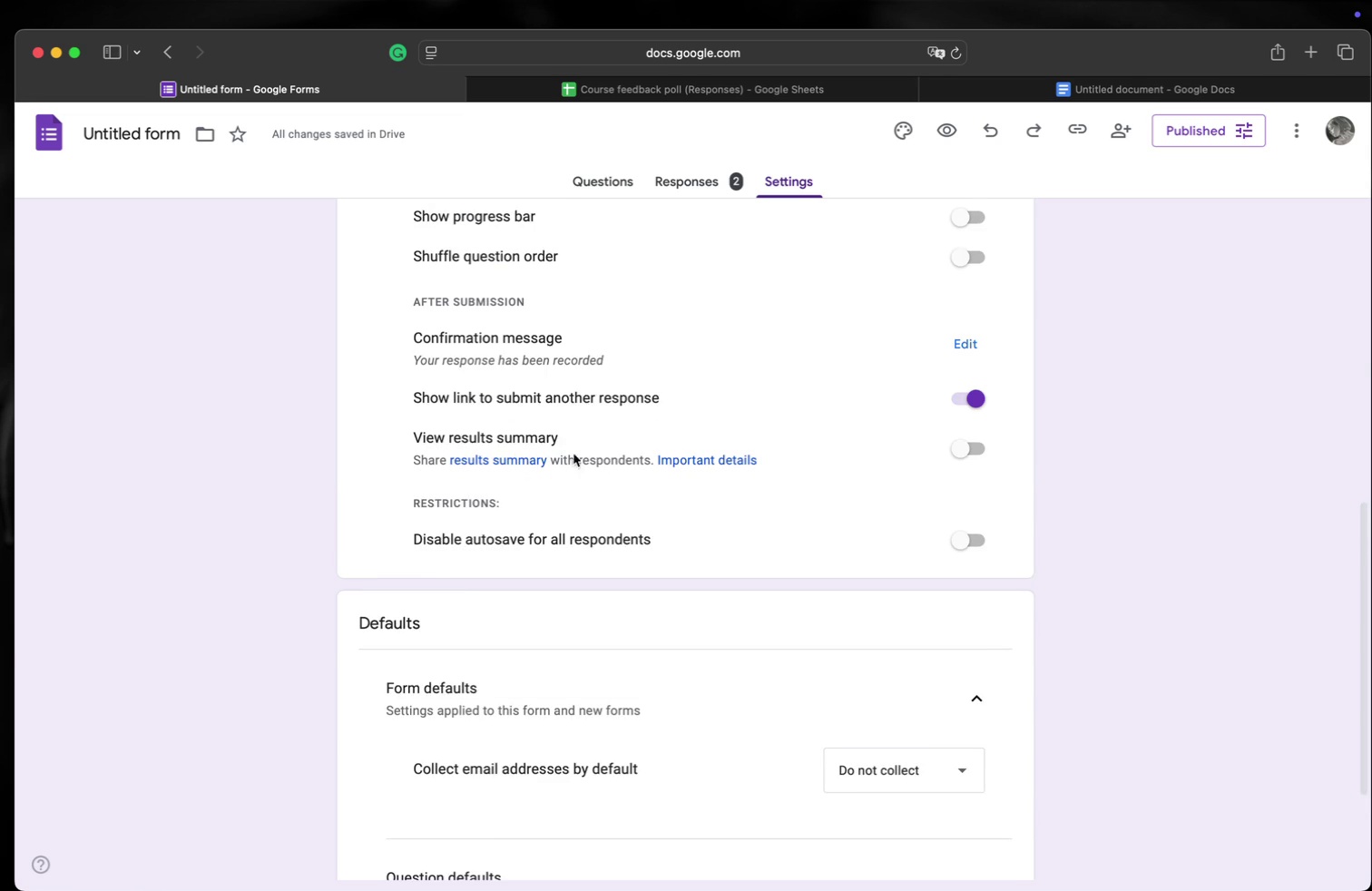 
scroll: coordinate [691, 479], scroll_direction: down, amount: 1.0
 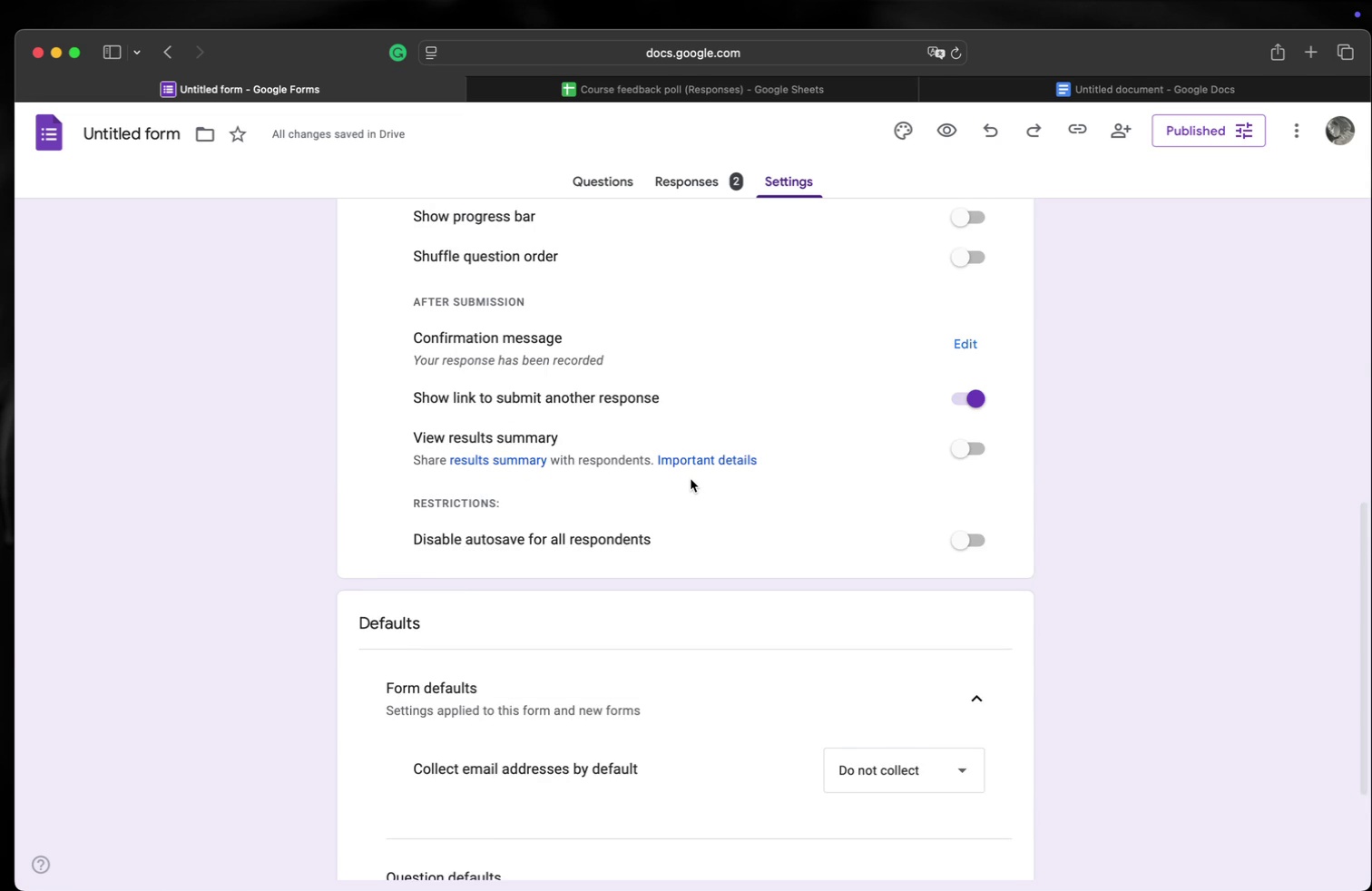 
scroll: coordinate [690, 478], scroll_direction: up, amount: 6.0
 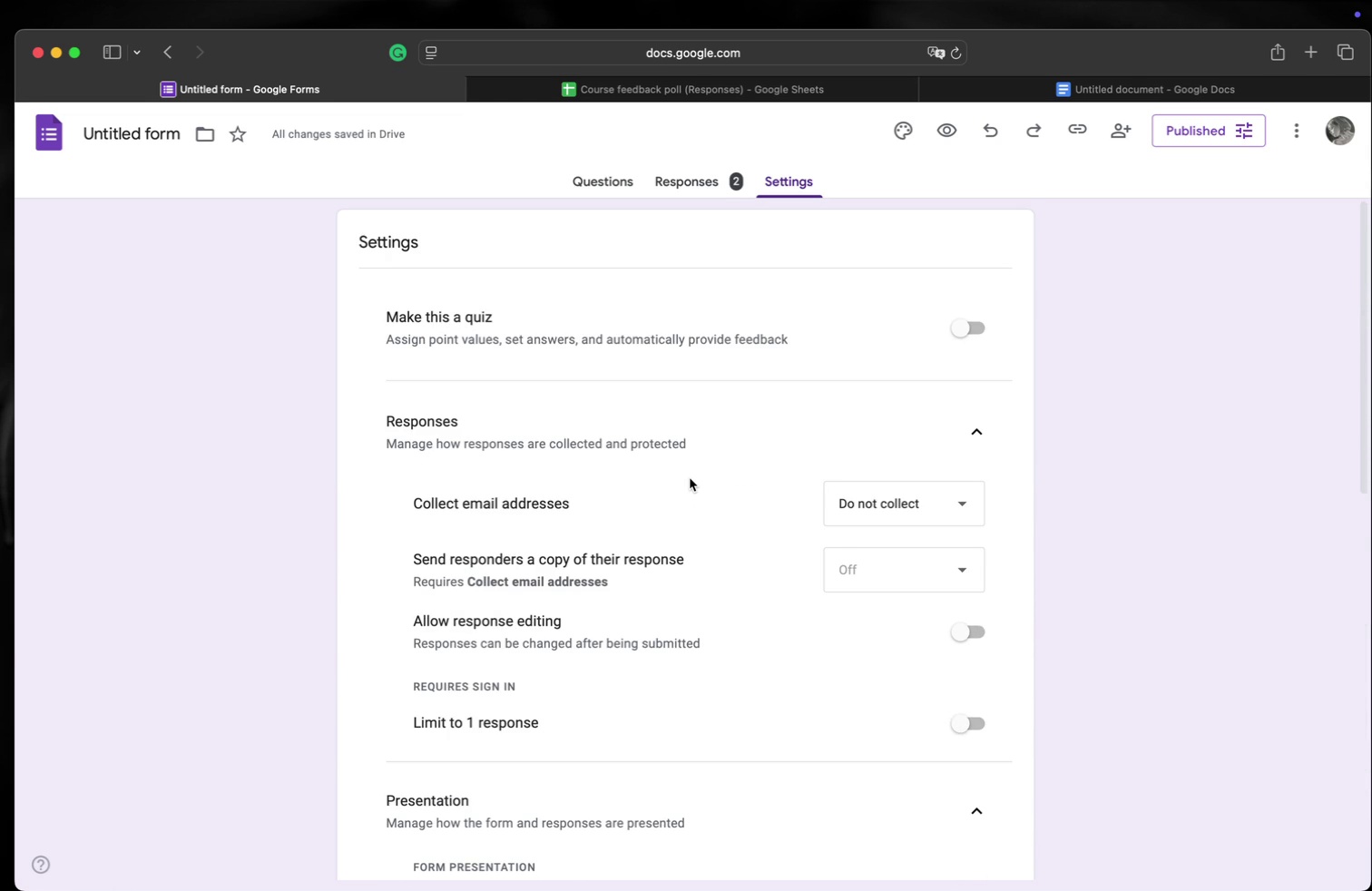 
scroll: coordinate [689, 476], scroll_direction: down, amount: 12.0